 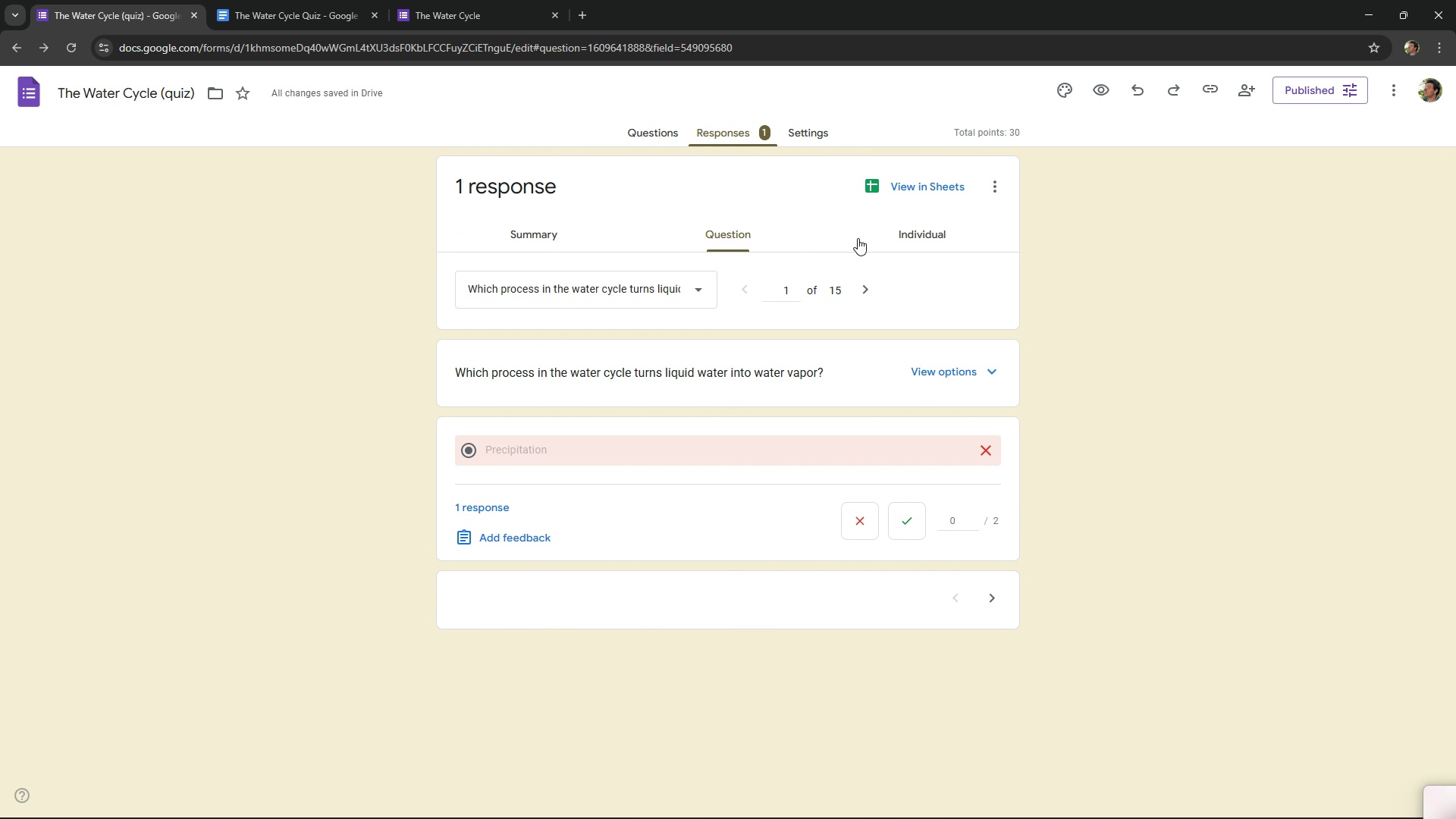 
left_click([900, 238])
 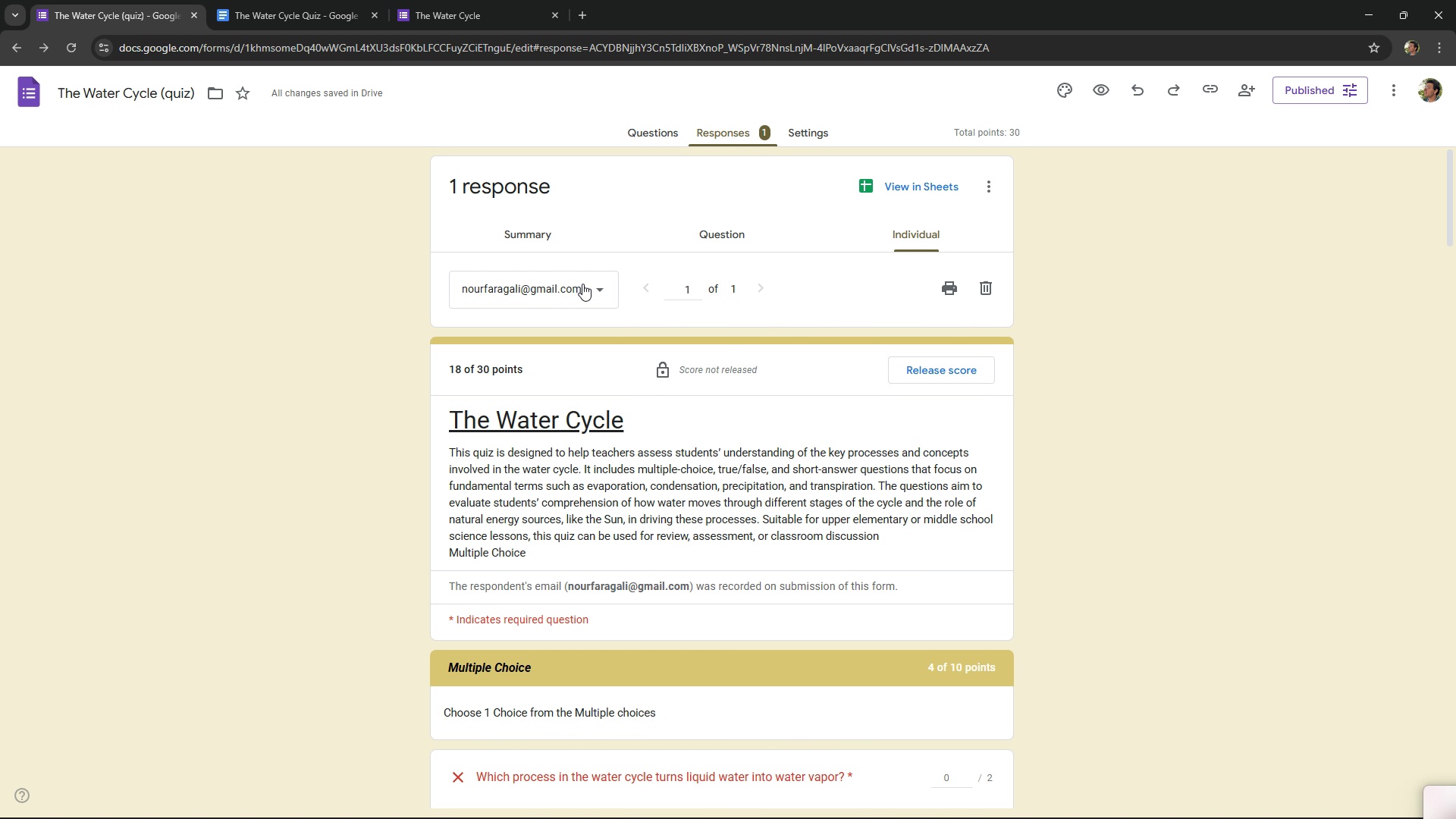 
left_click([585, 284])
 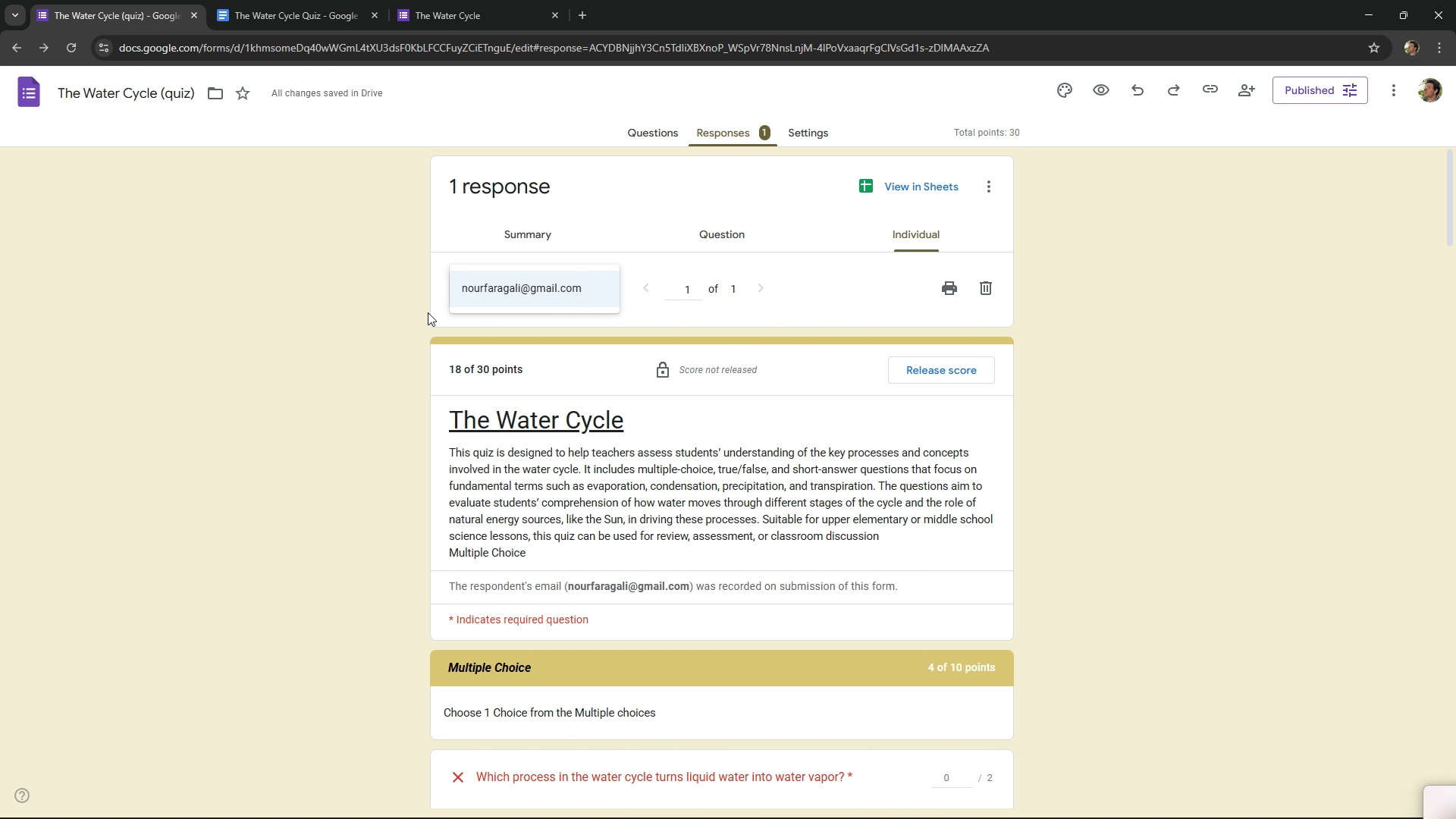 
left_click([259, 337])
 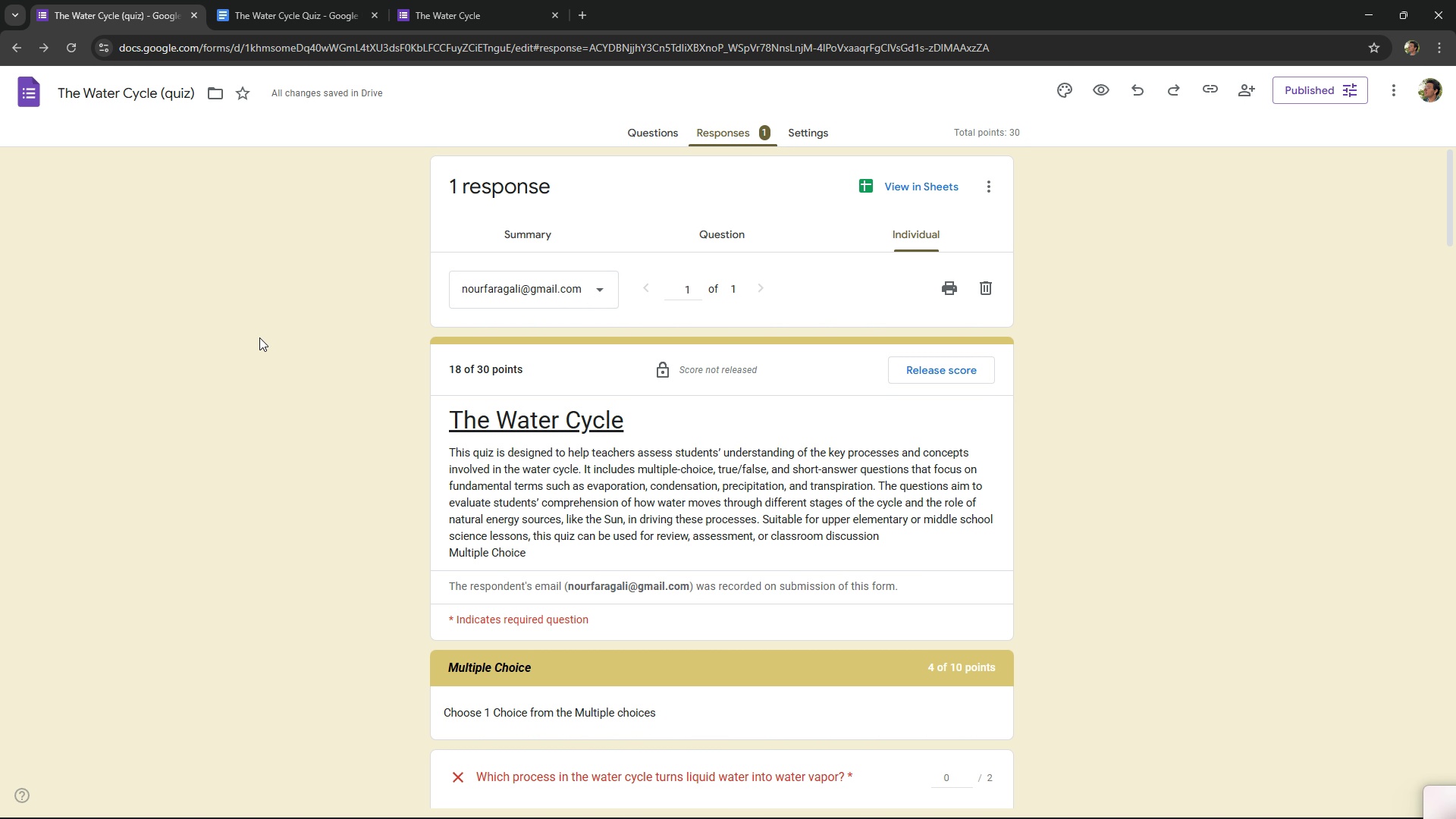 
scroll: coordinate [260, 337], scroll_direction: down, amount: 9.0
 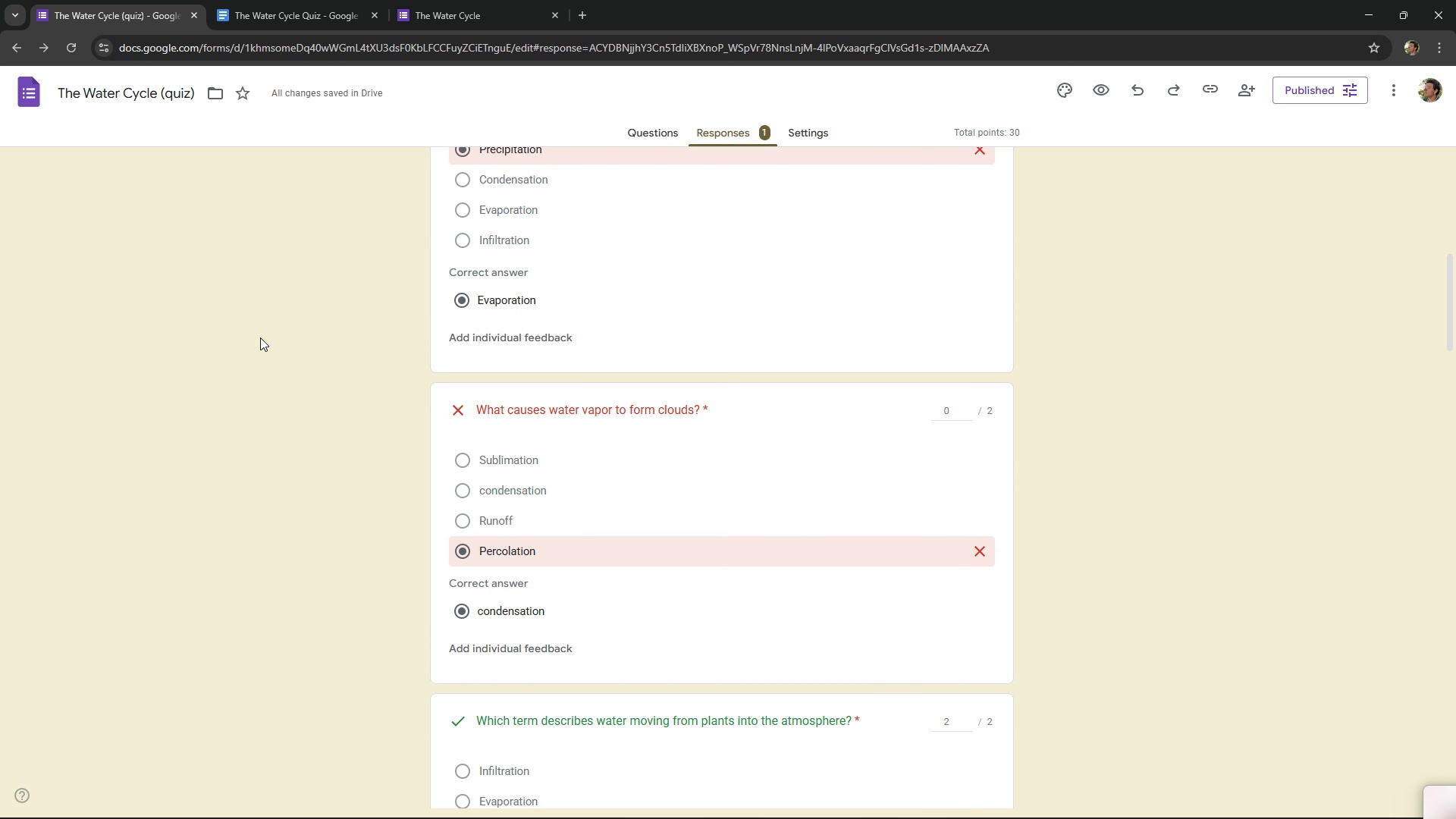 
scroll: coordinate [261, 337], scroll_direction: up, amount: 13.0
 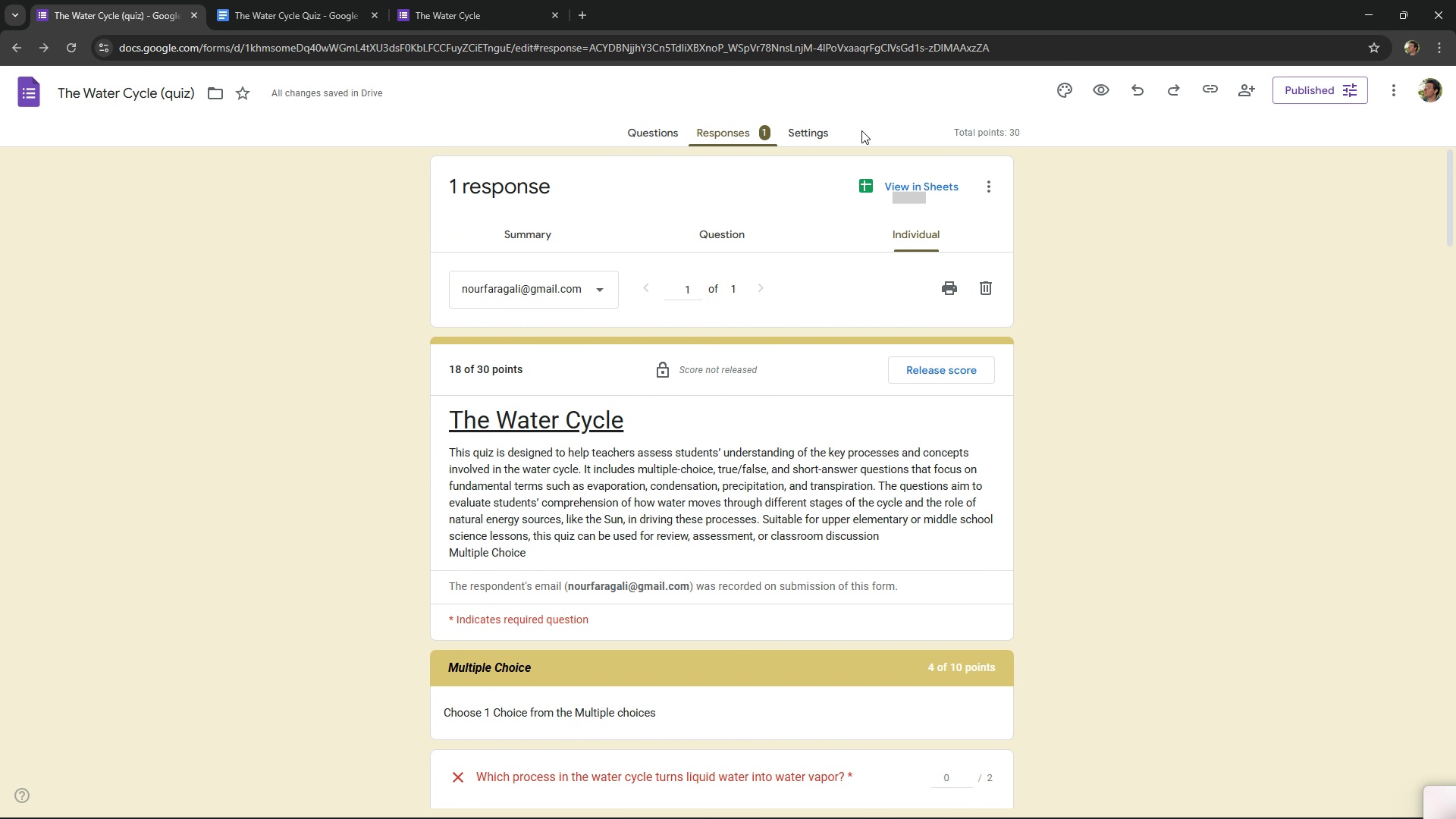 
left_click([793, 130])
 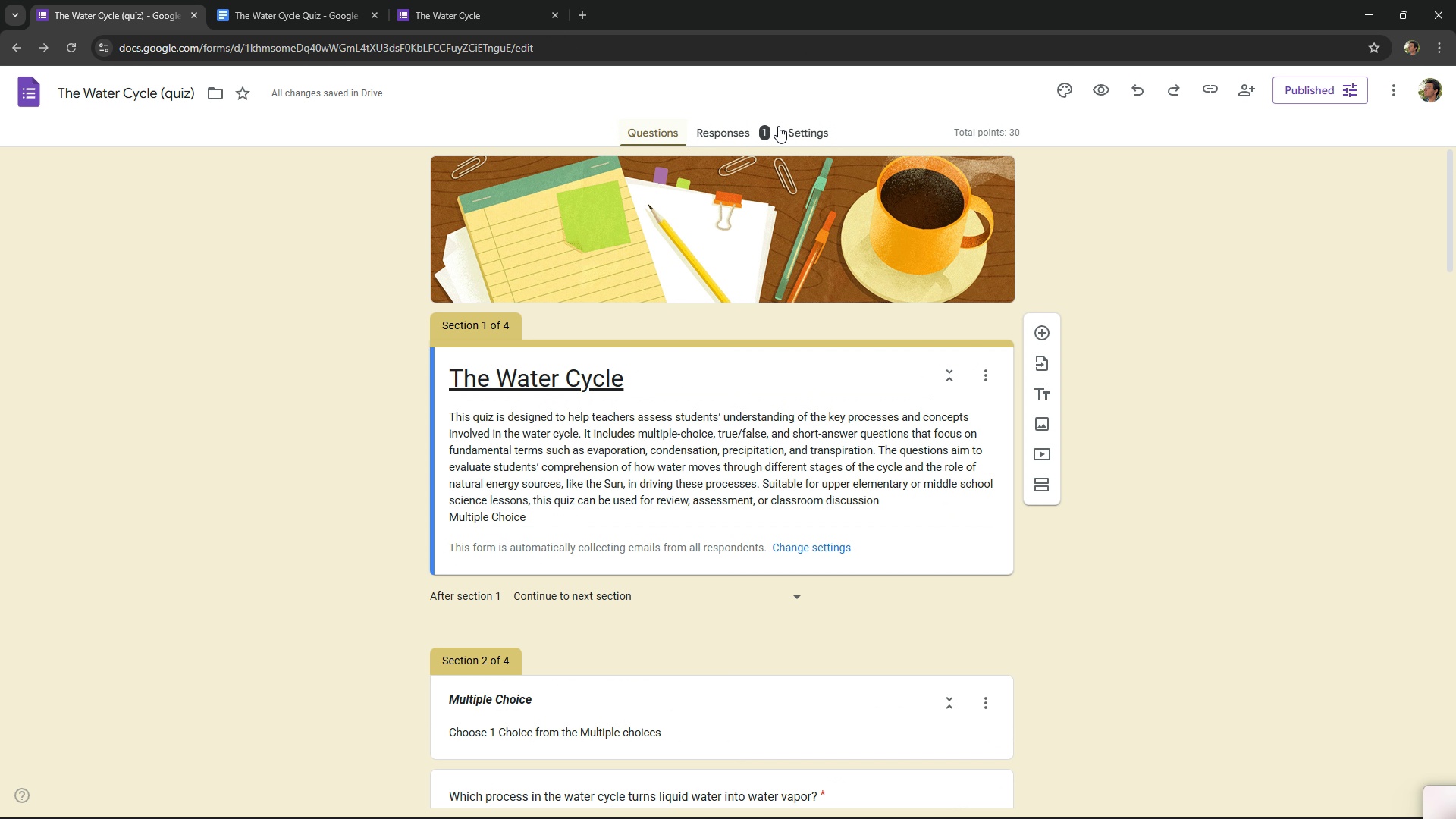 
left_click([817, 122])
 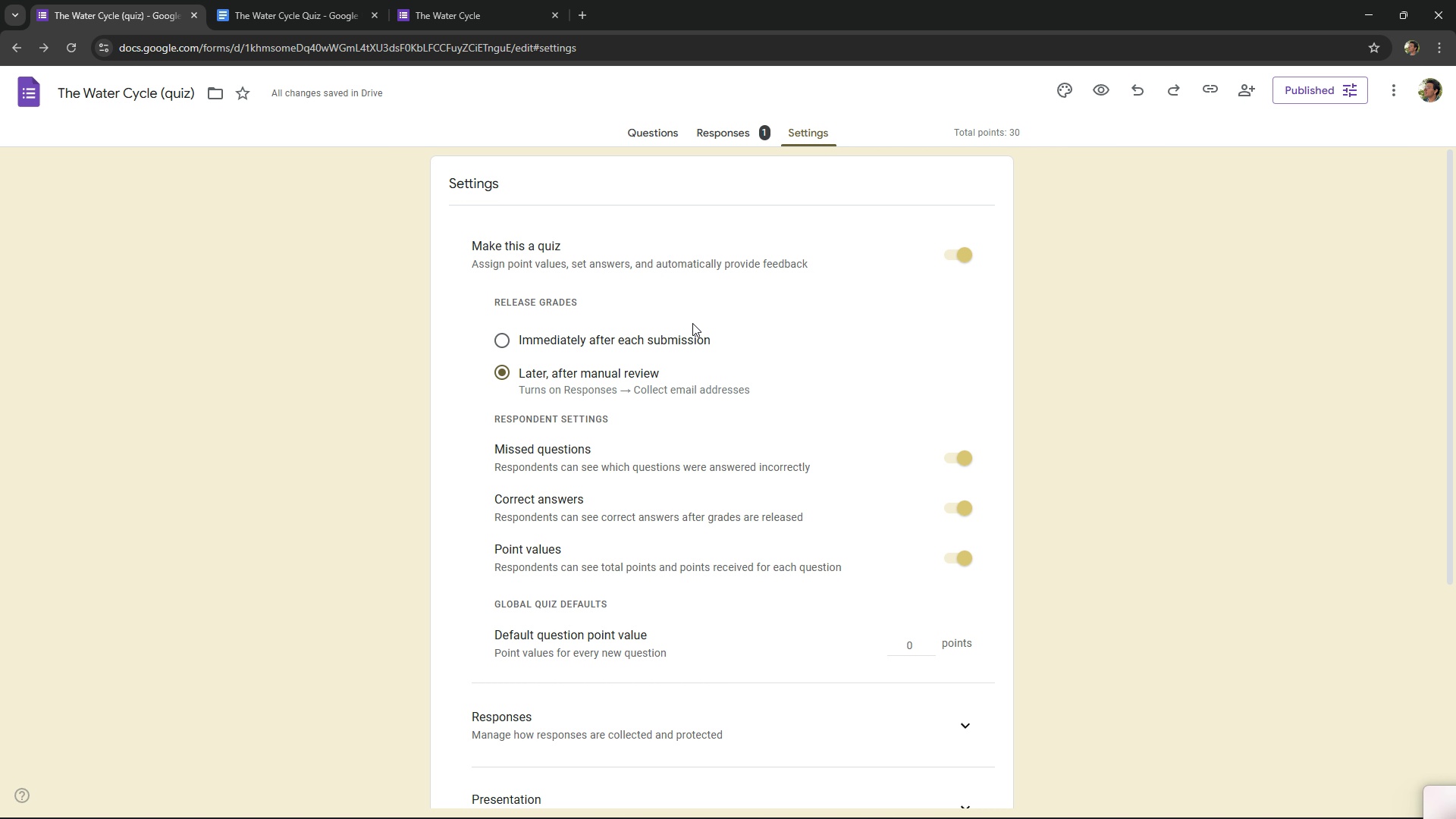 
left_click([670, 340])
 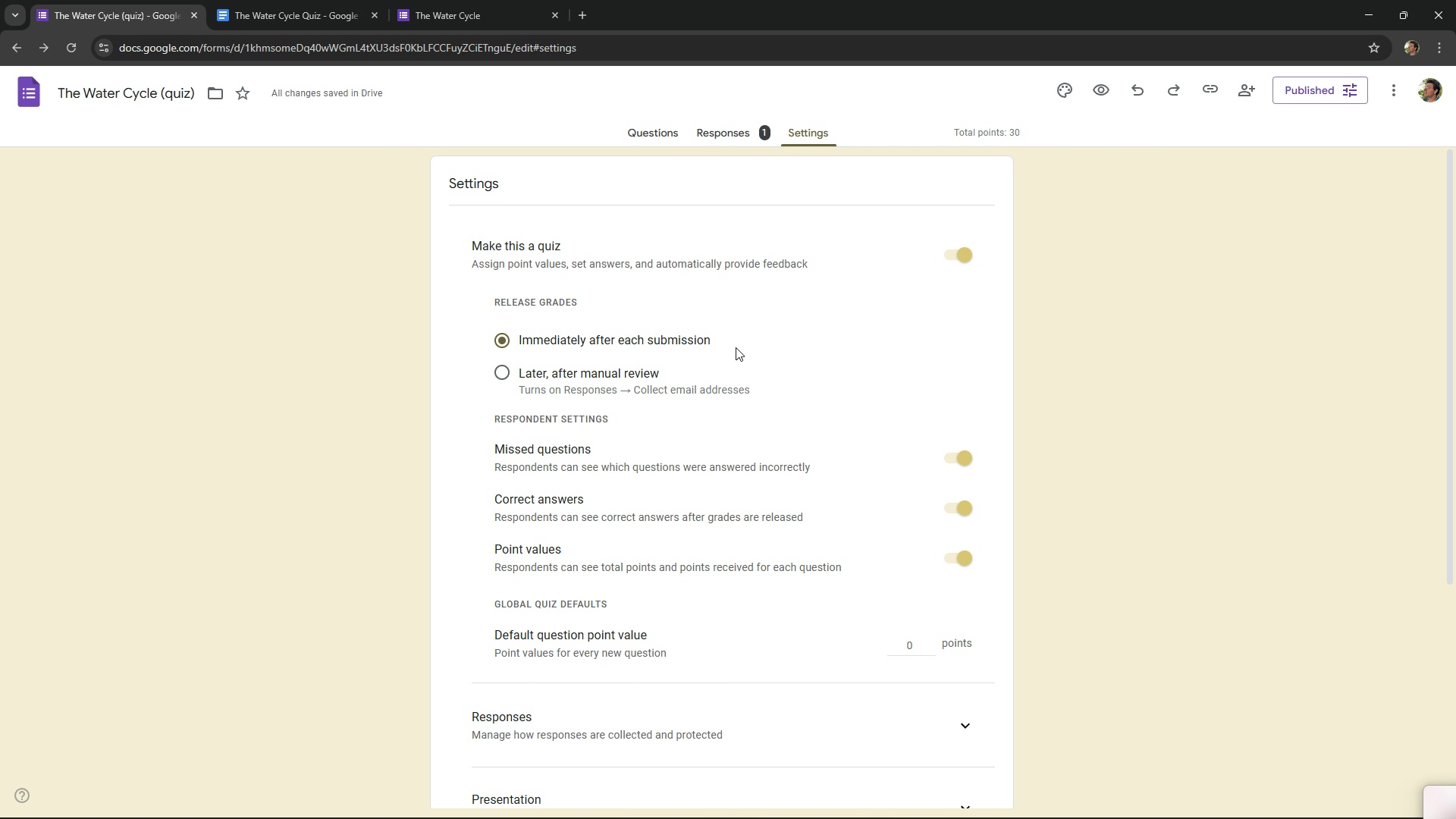 
wait(12.12)
 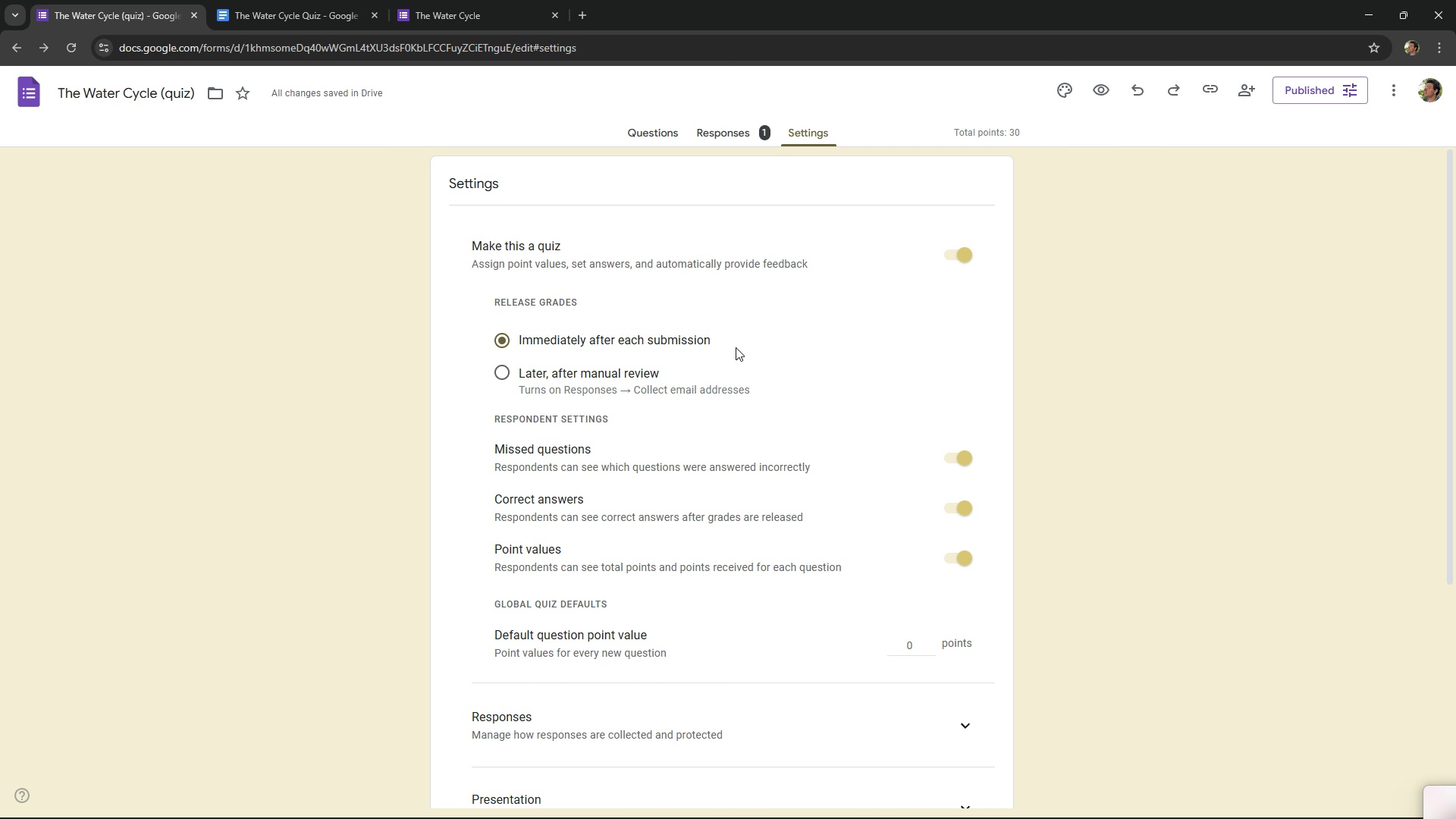 
left_click([422, 0])
 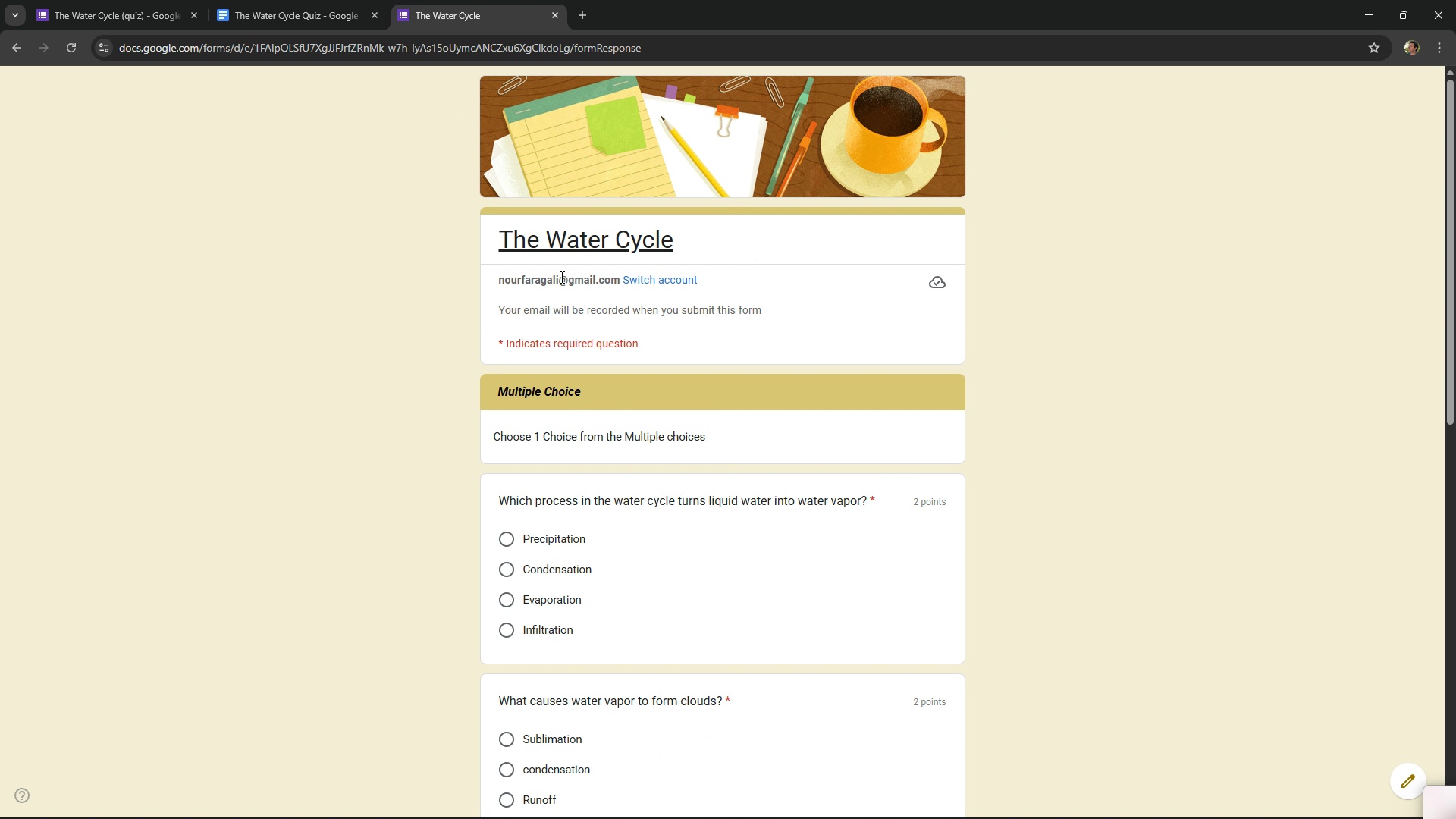 
key(Control+ControlLeft)
 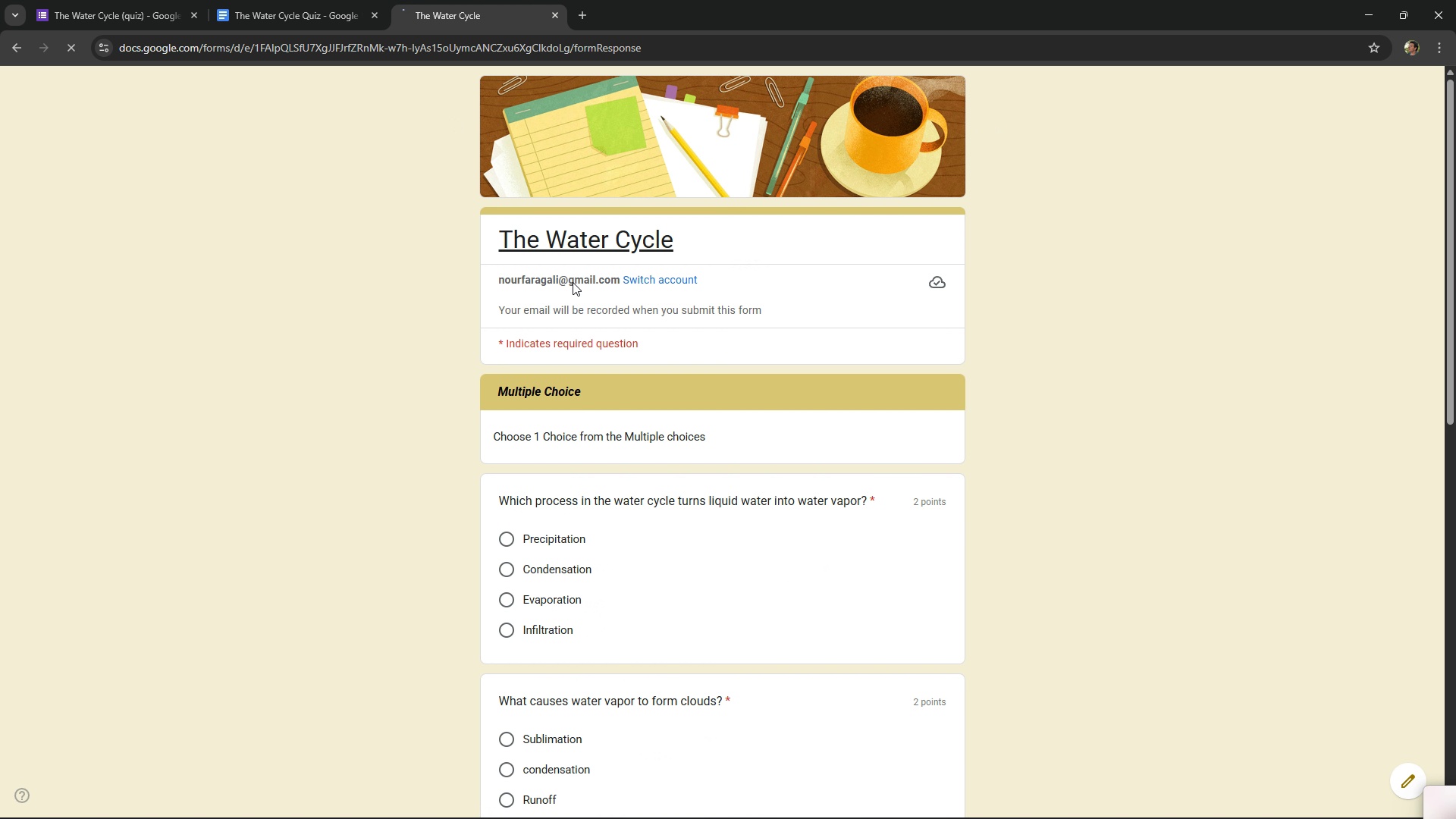 
key(Control+R)
 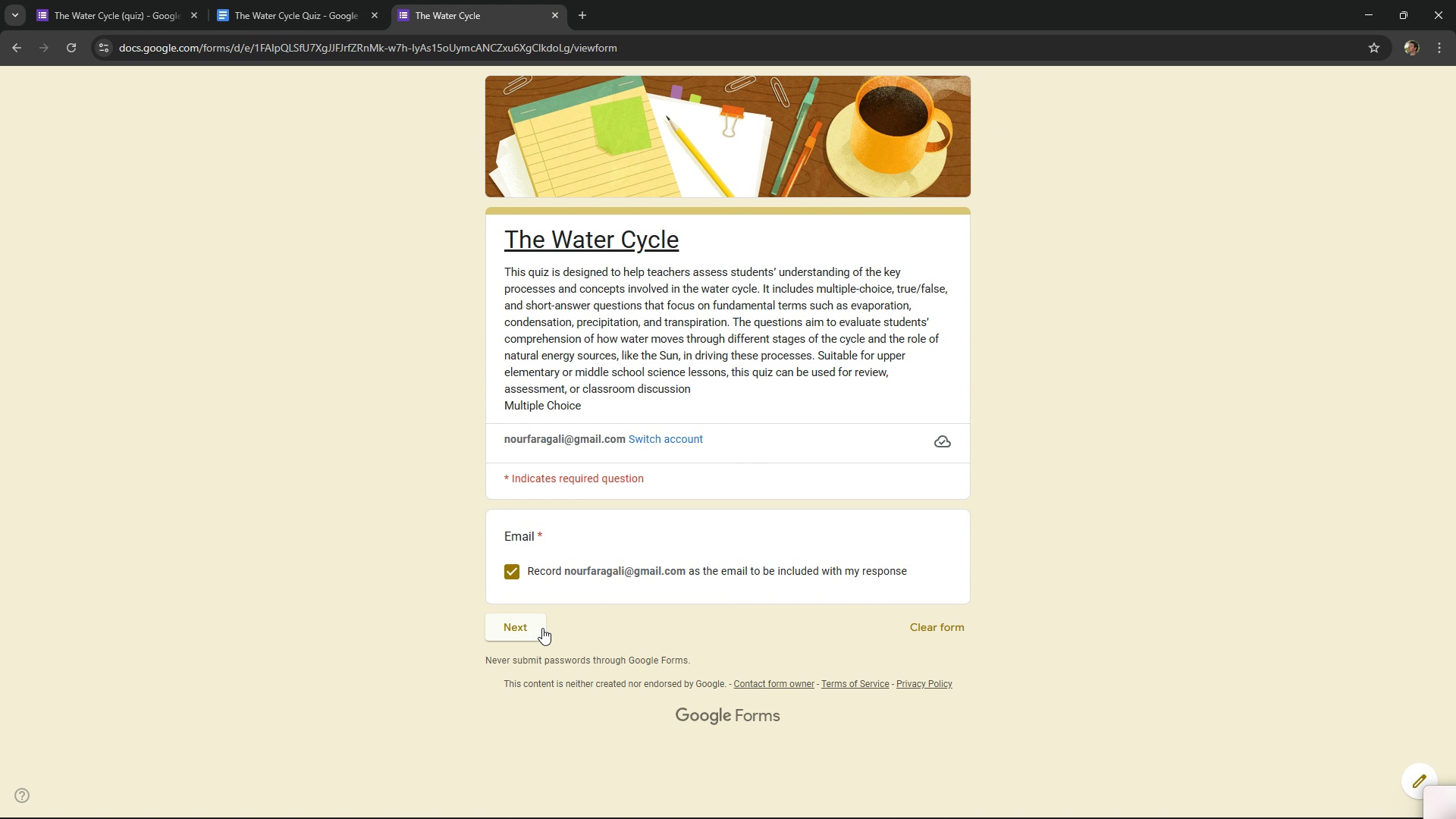 
wait(5.04)
 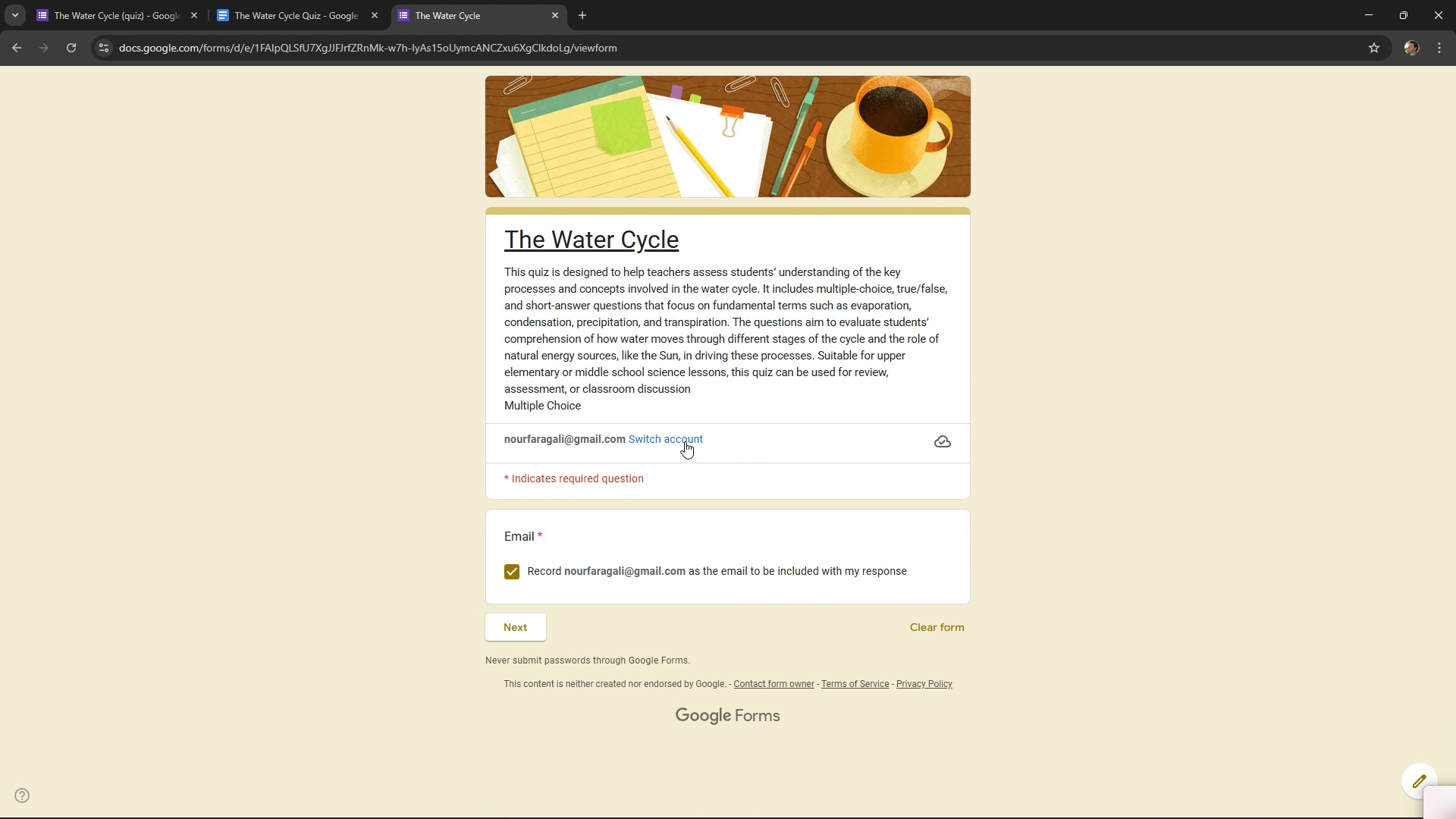 
left_click([949, 616])
 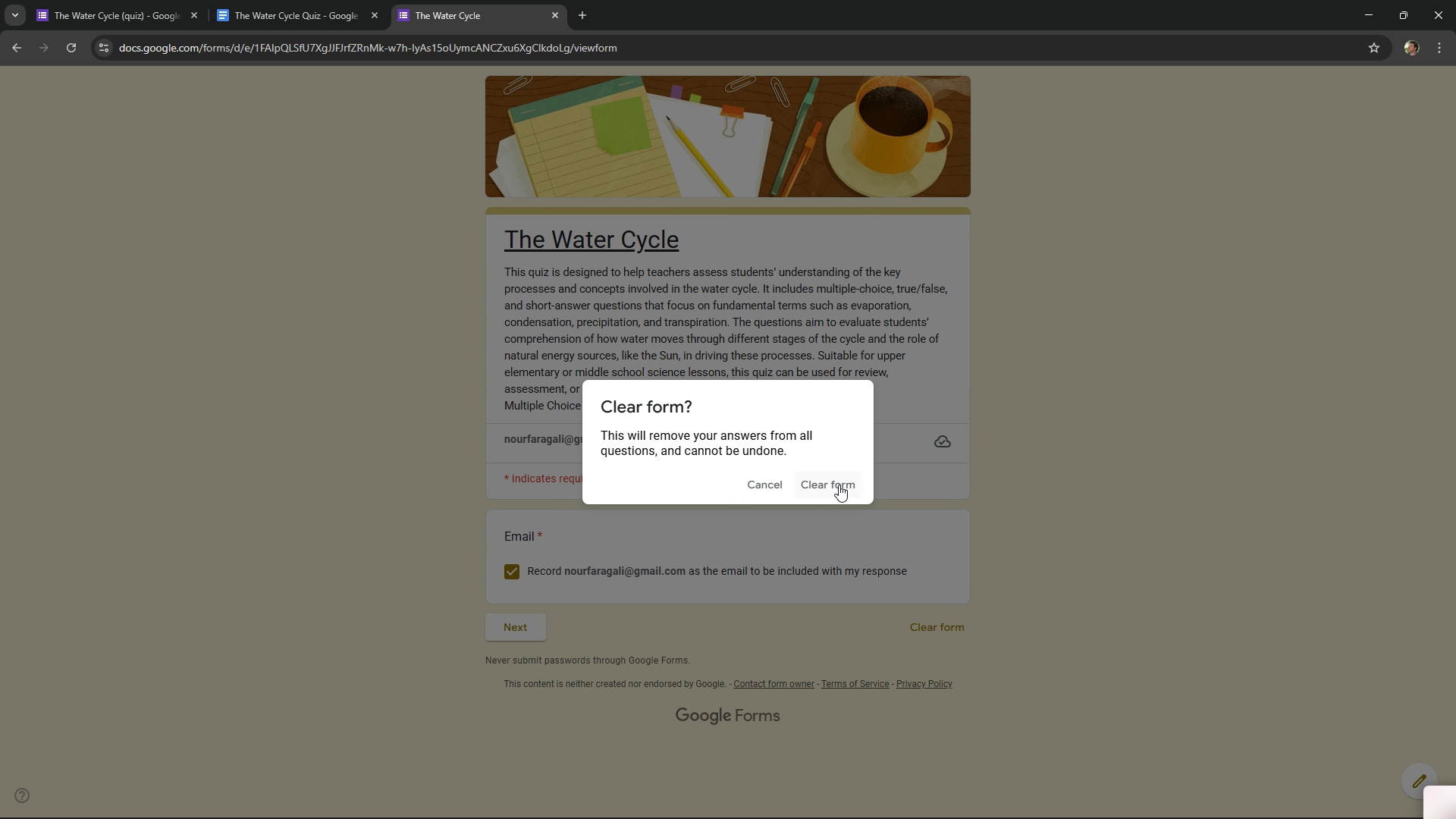 
left_click([841, 481])
 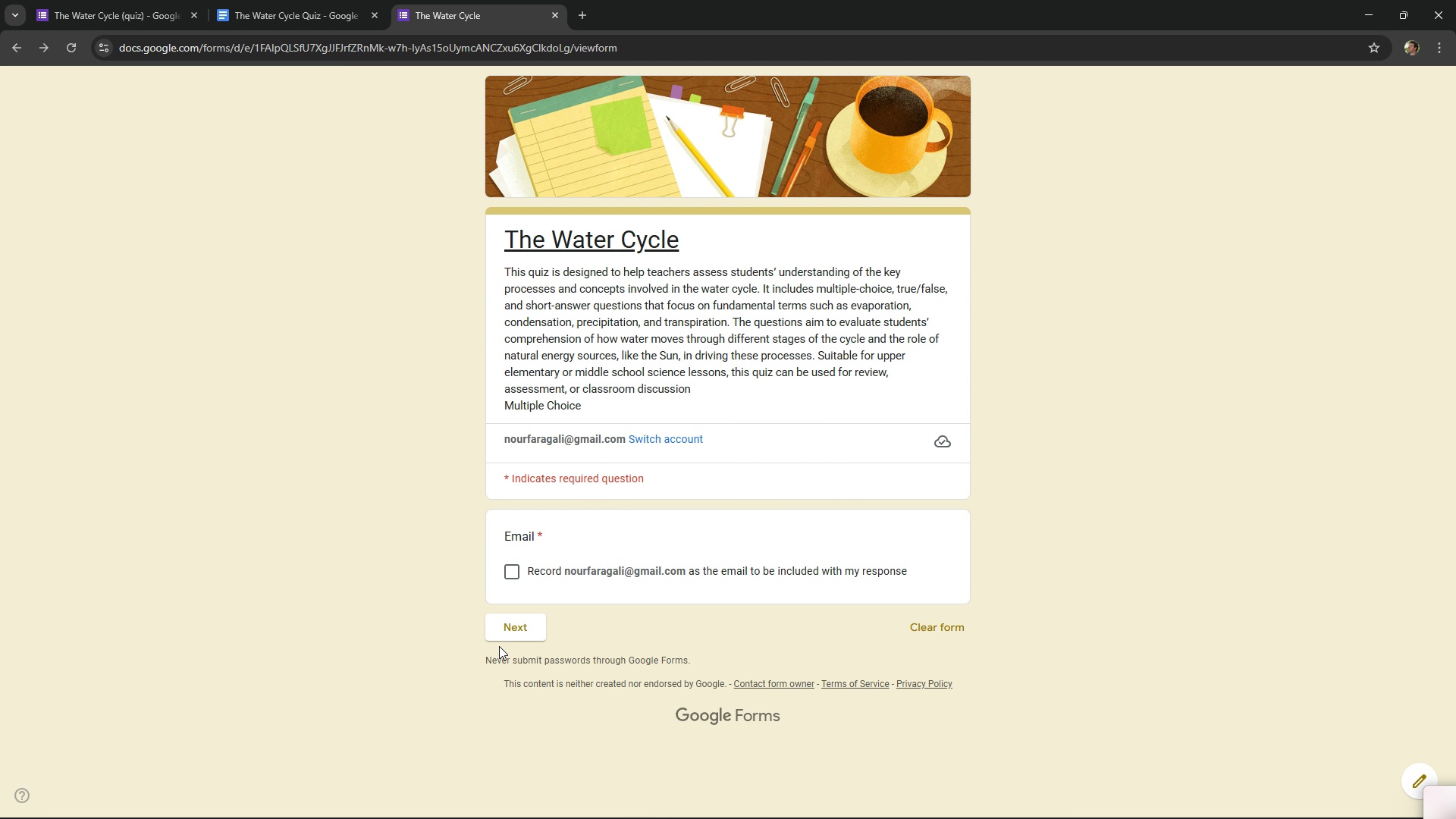 
left_click([513, 635])
 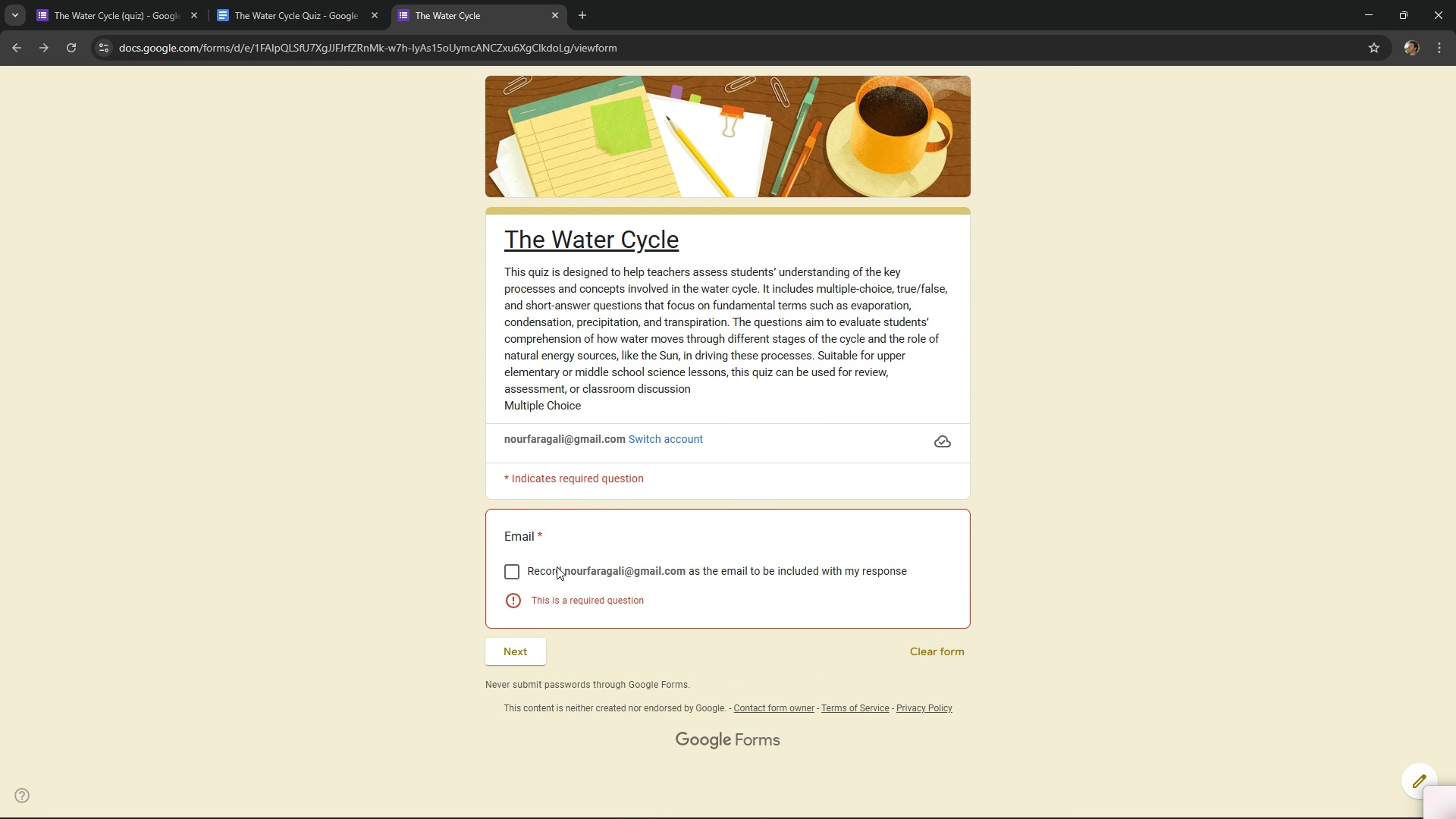 
left_click([557, 566])
 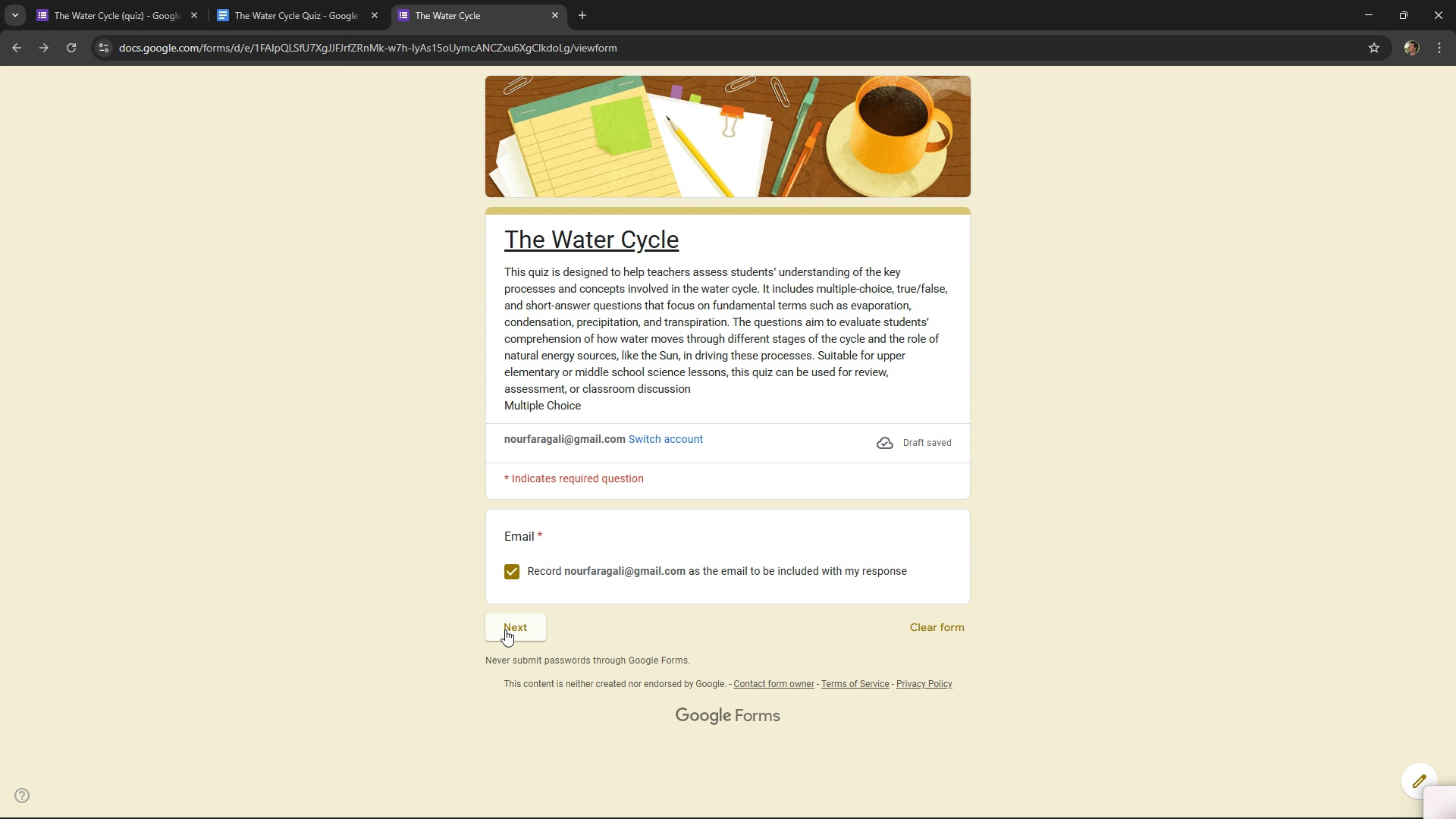 
left_click([504, 630])
 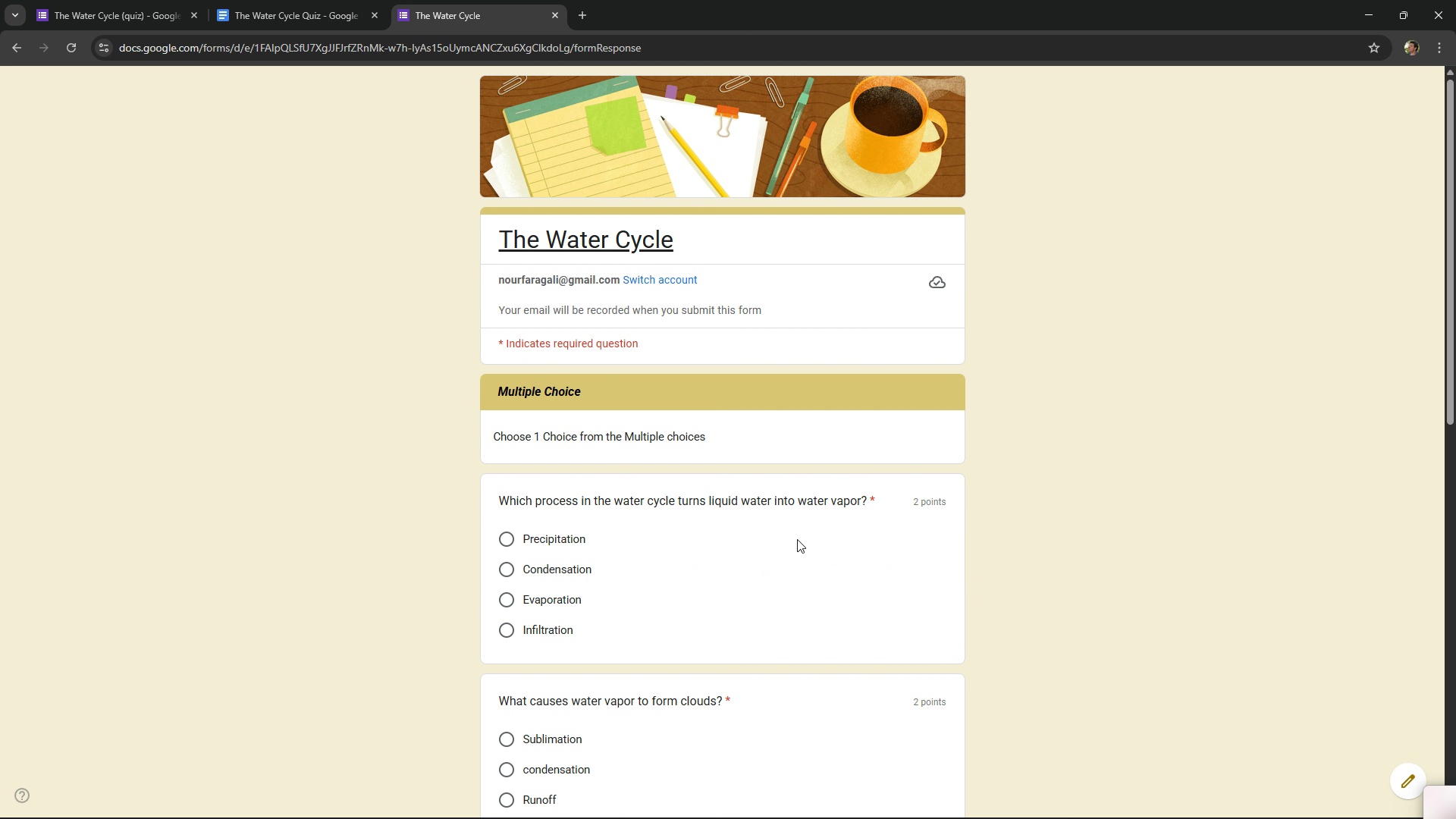 
scroll: coordinate [934, 538], scroll_direction: down, amount: 22.0
 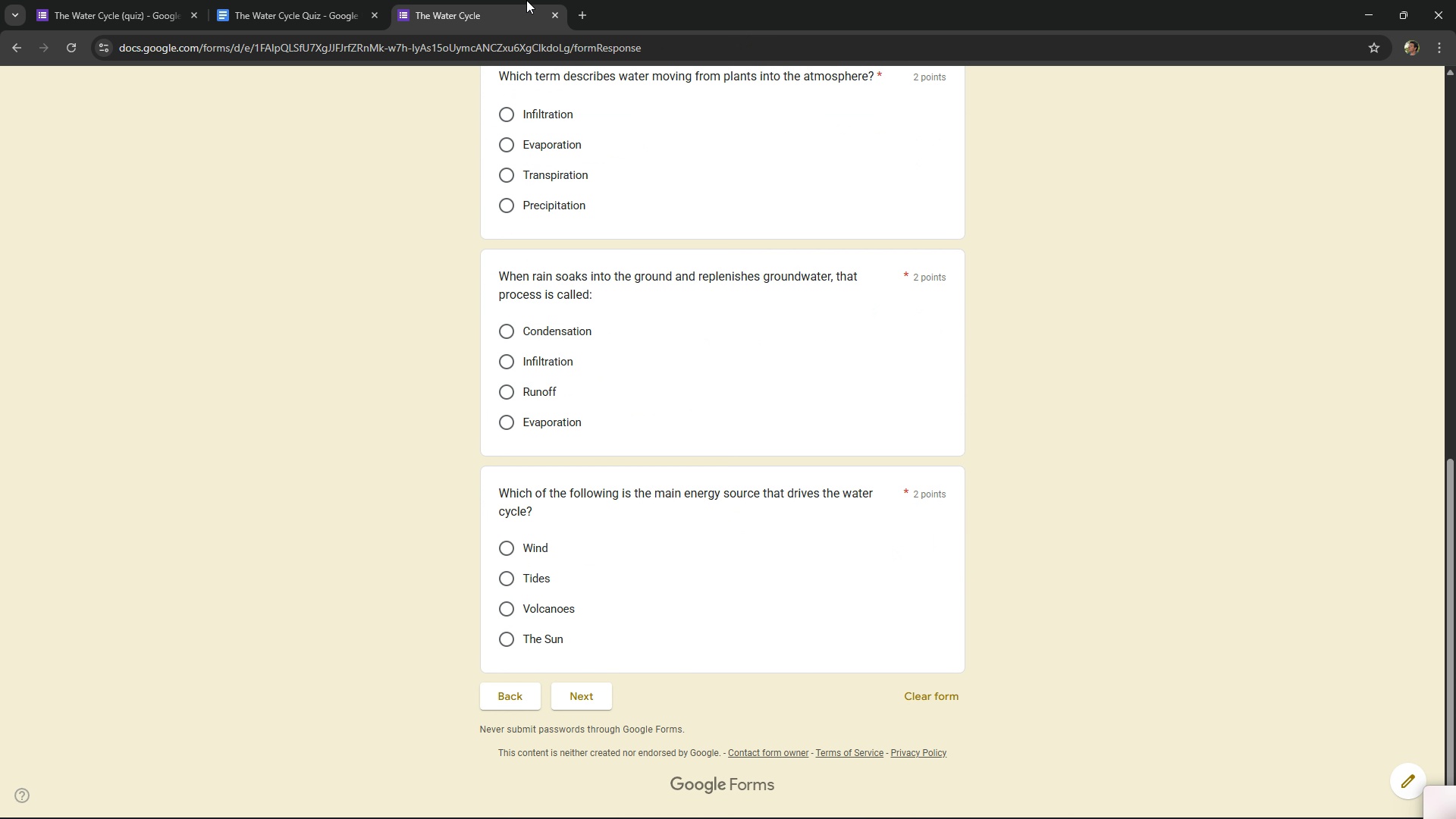 
middle_click([526, 0])
 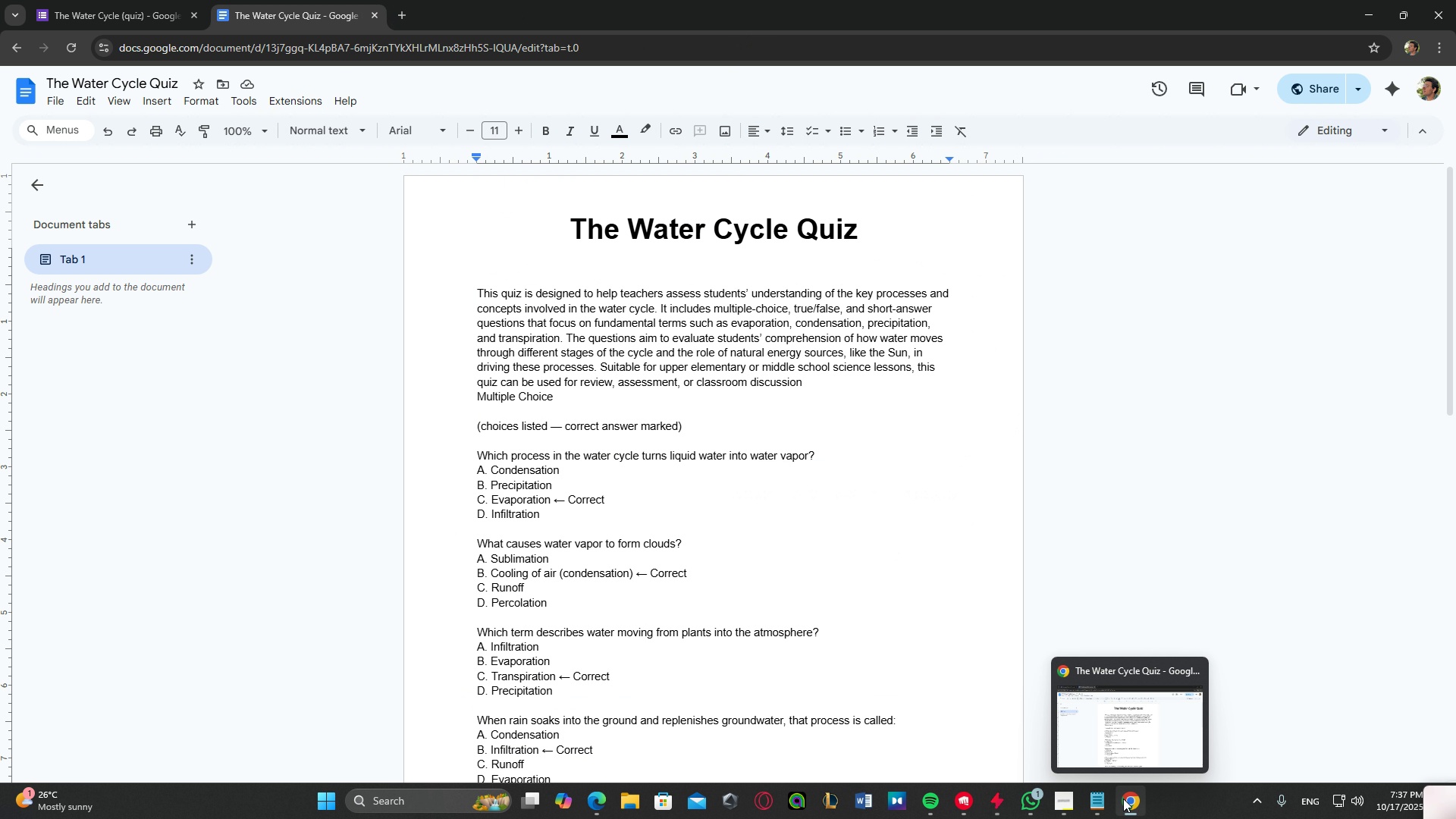 
mouse_move([1042, 805])
 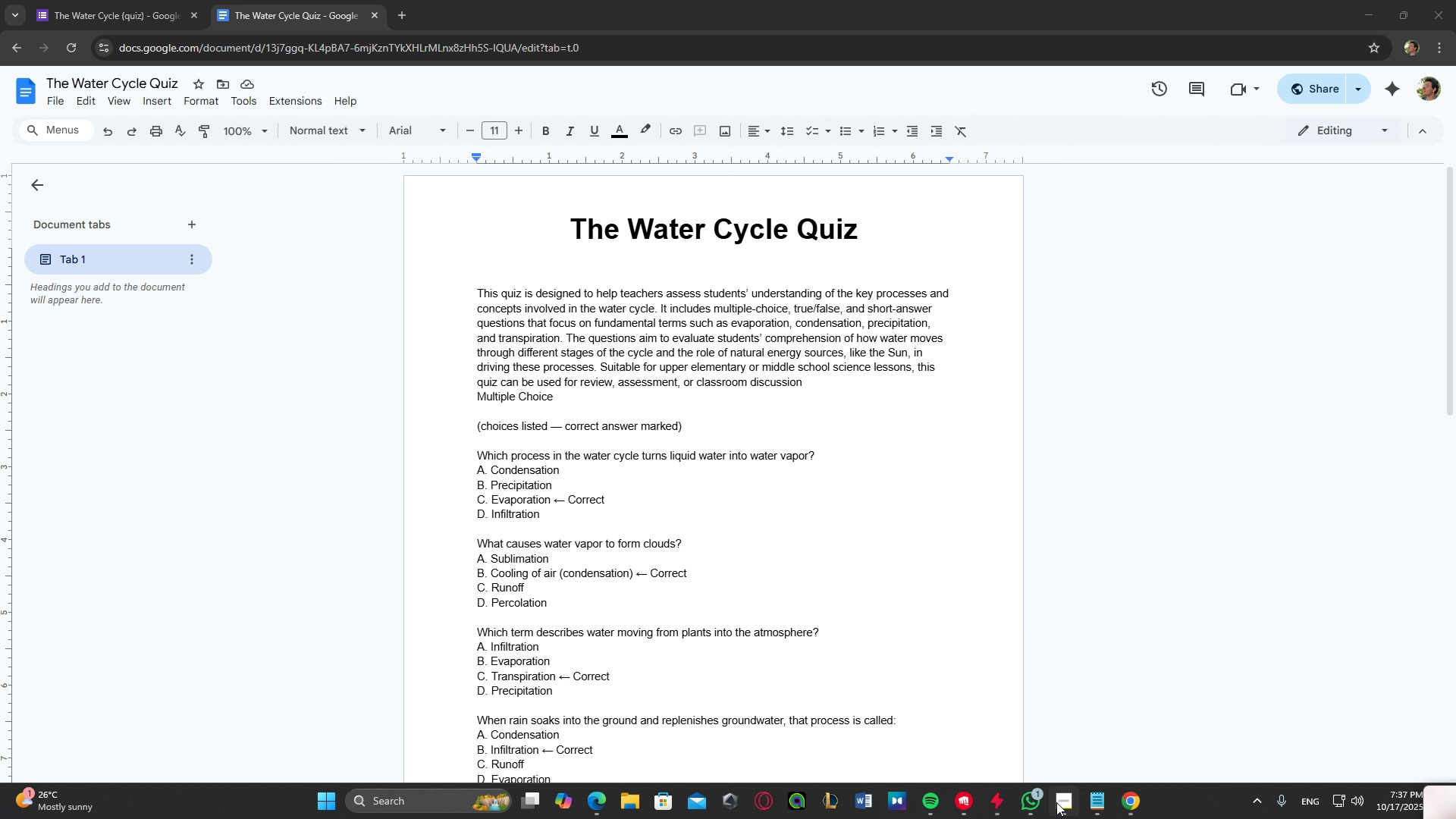 
left_click([1056, 802])